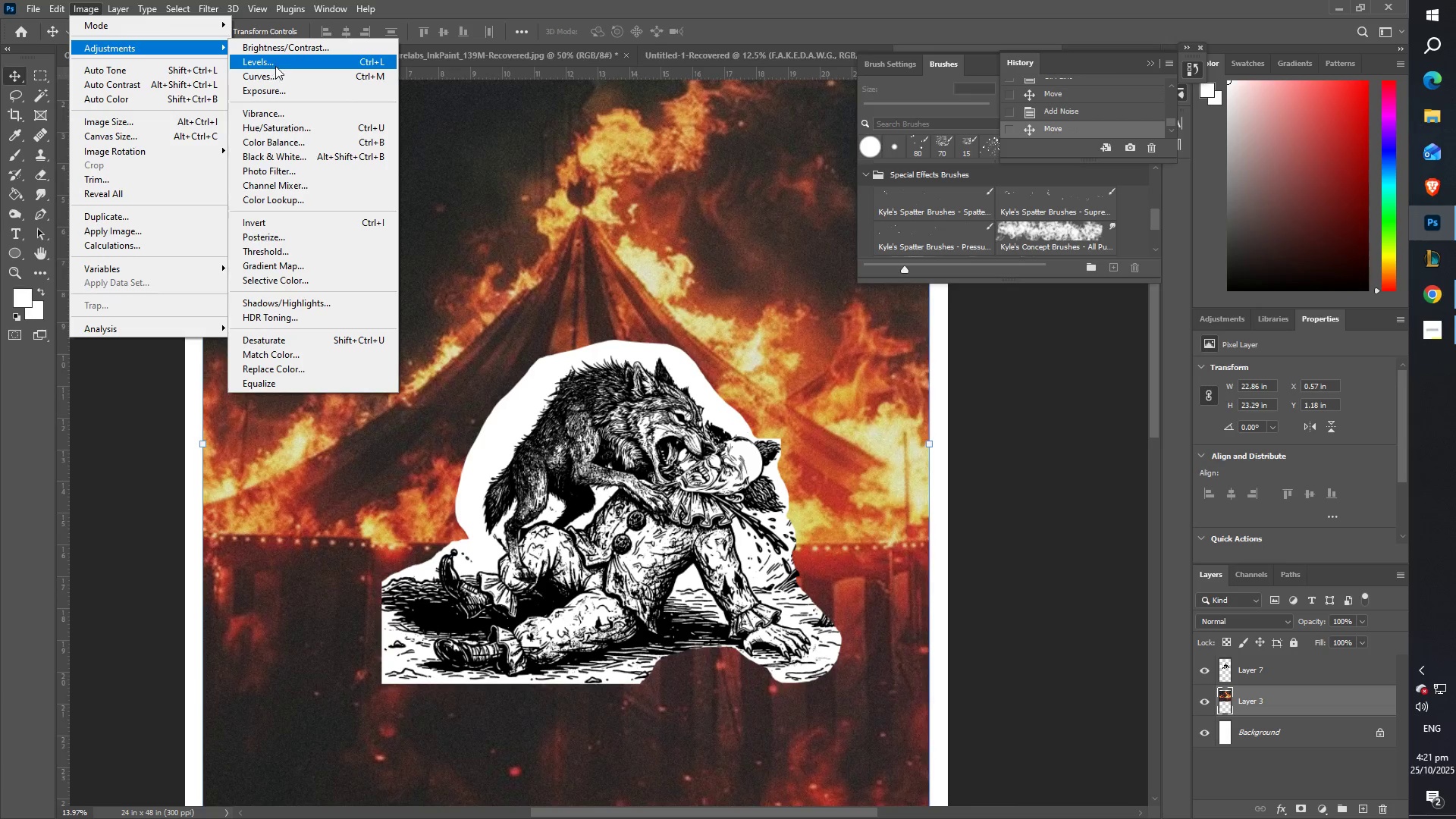 
left_click([275, 66])
 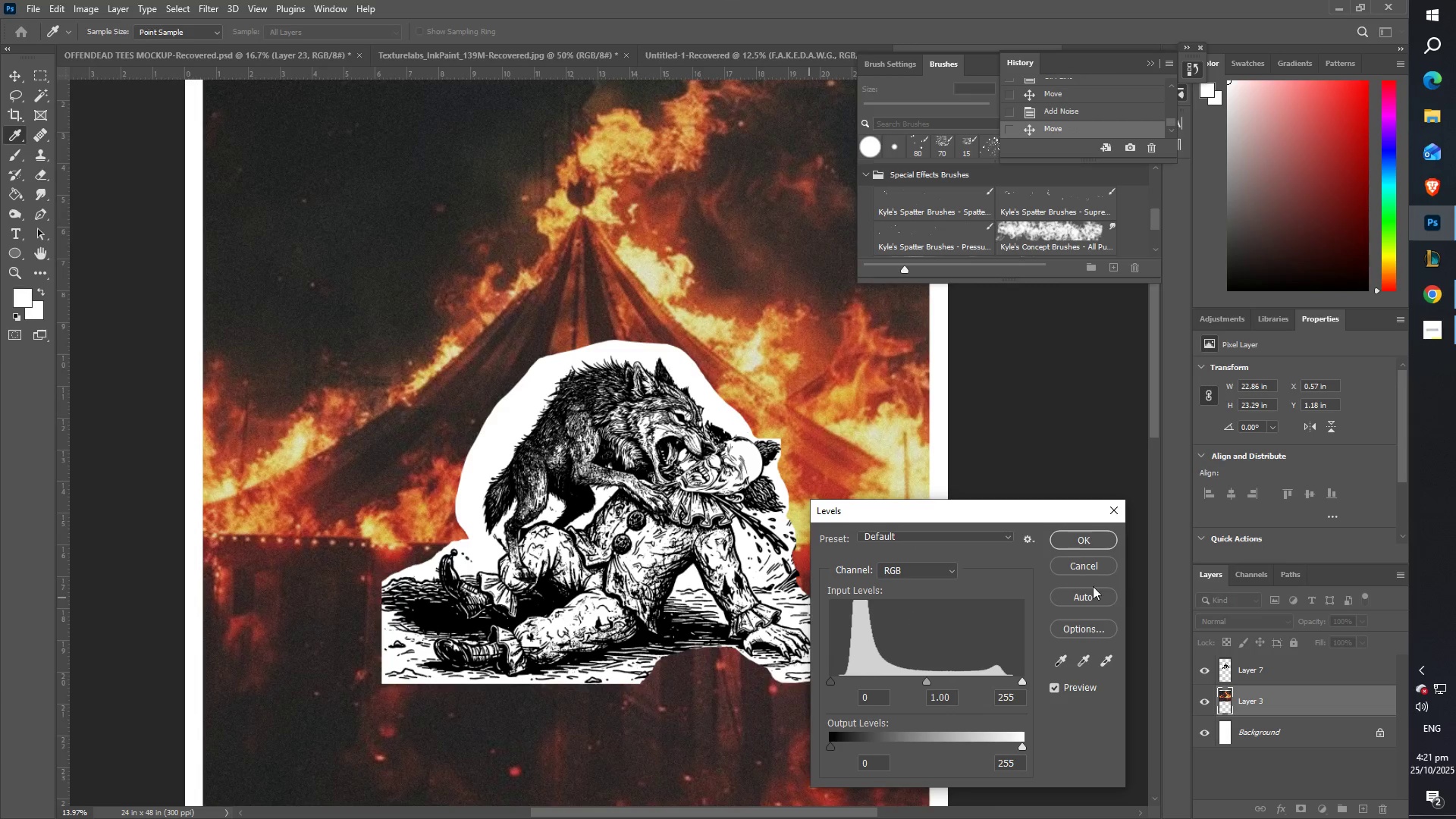 
left_click([1106, 560])
 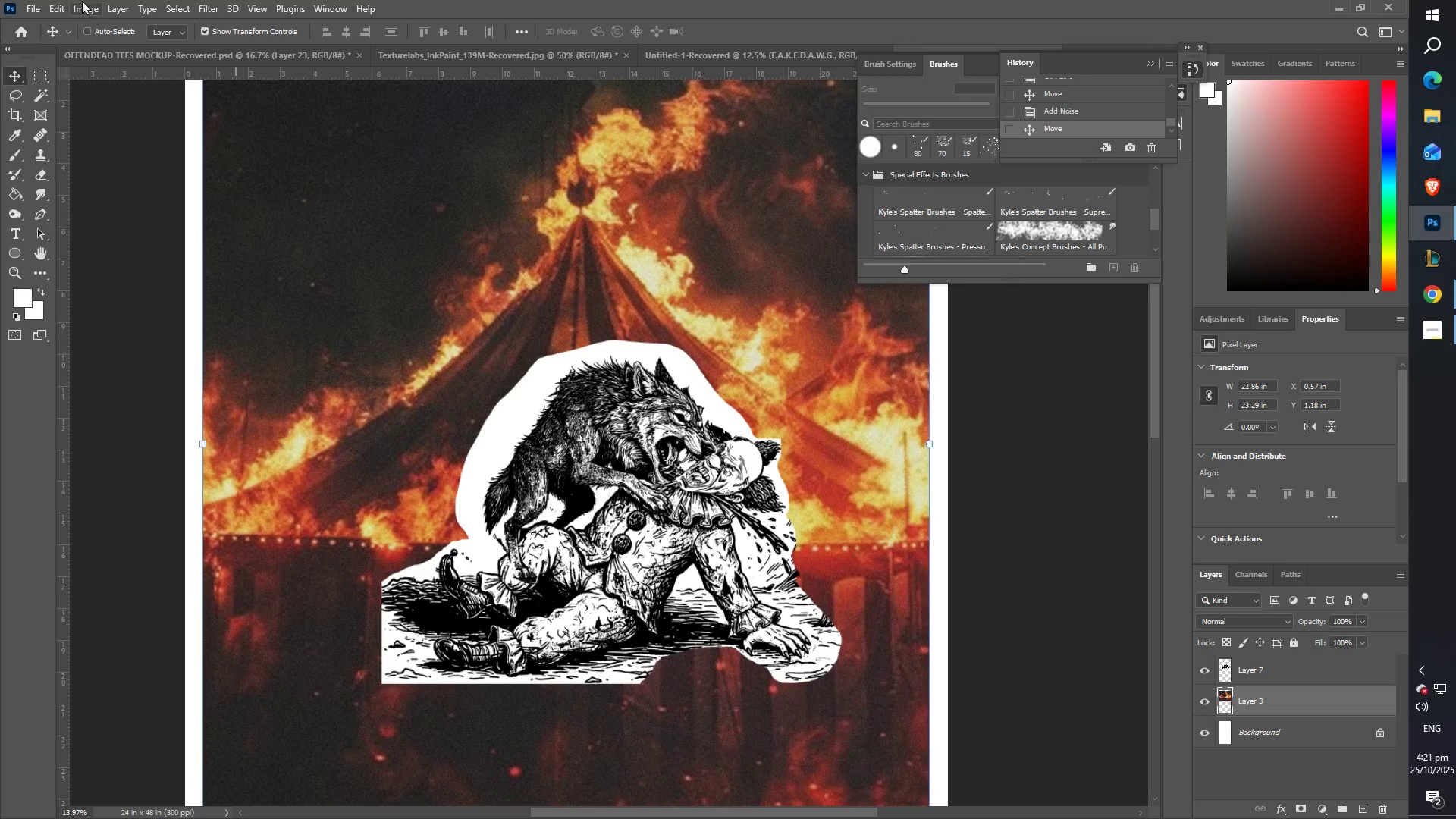 
left_click([82, 0])
 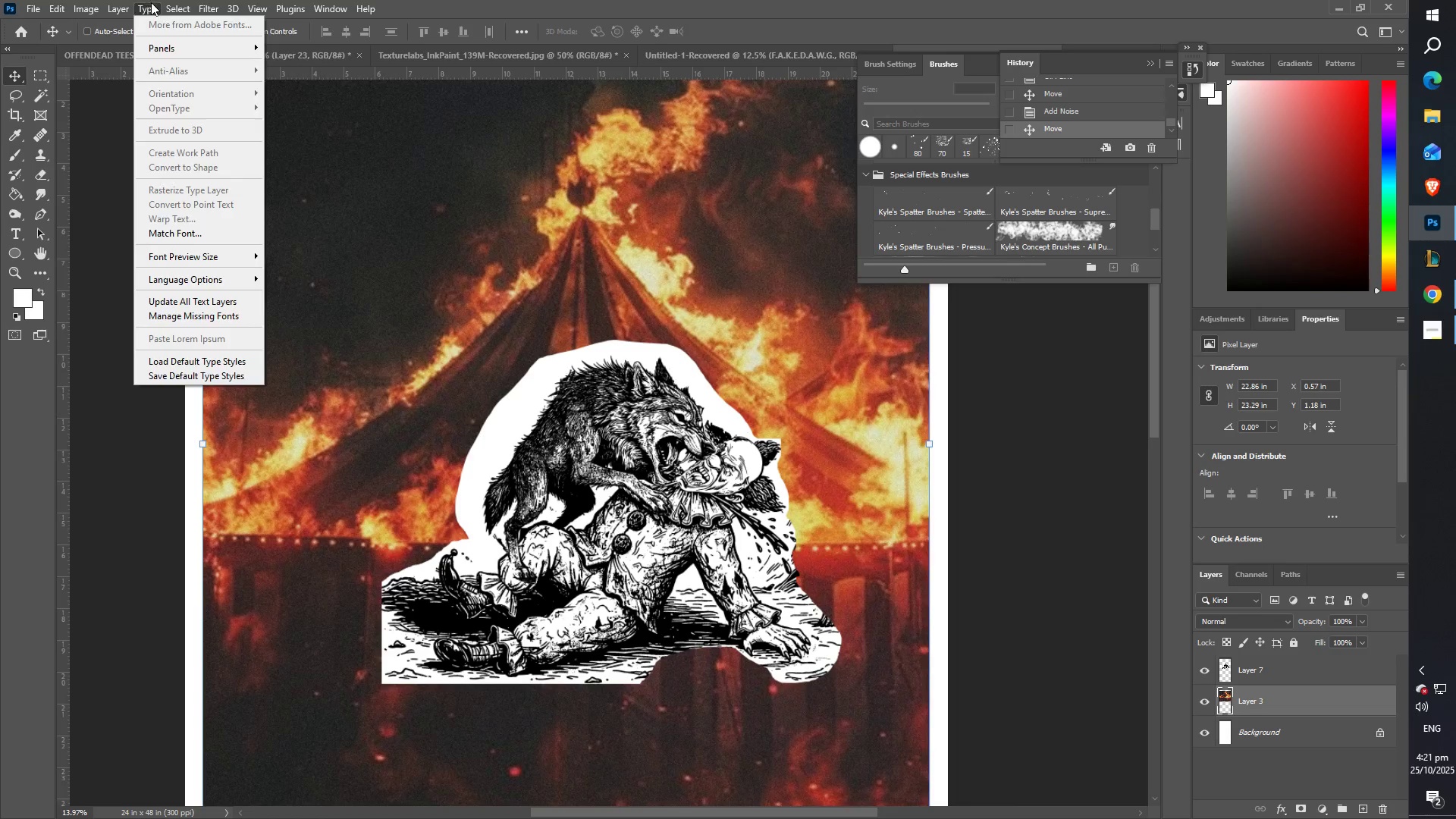 
mouse_move([219, 24])
 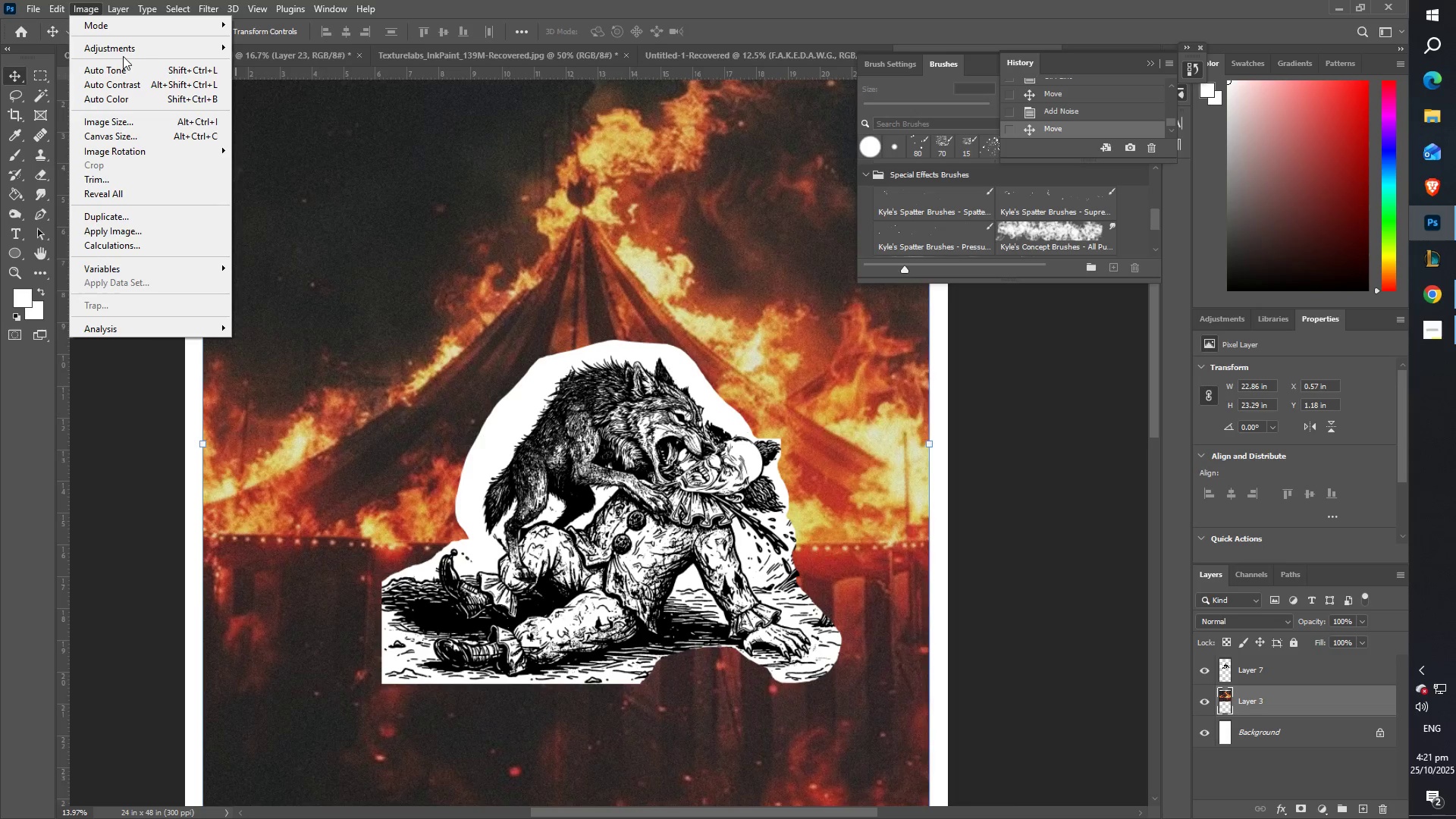 
double_click([124, 49])
 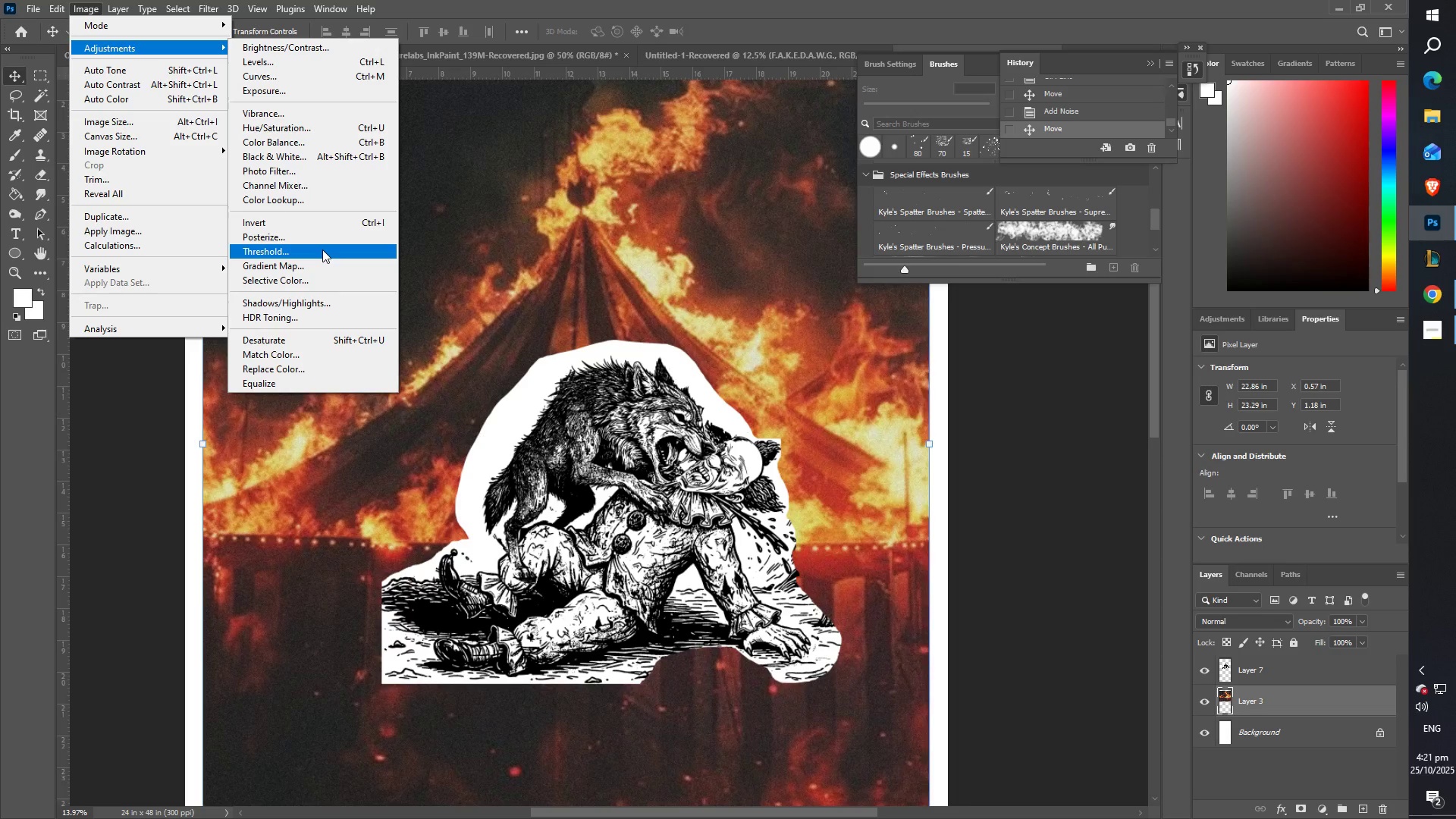 
left_click([322, 249])
 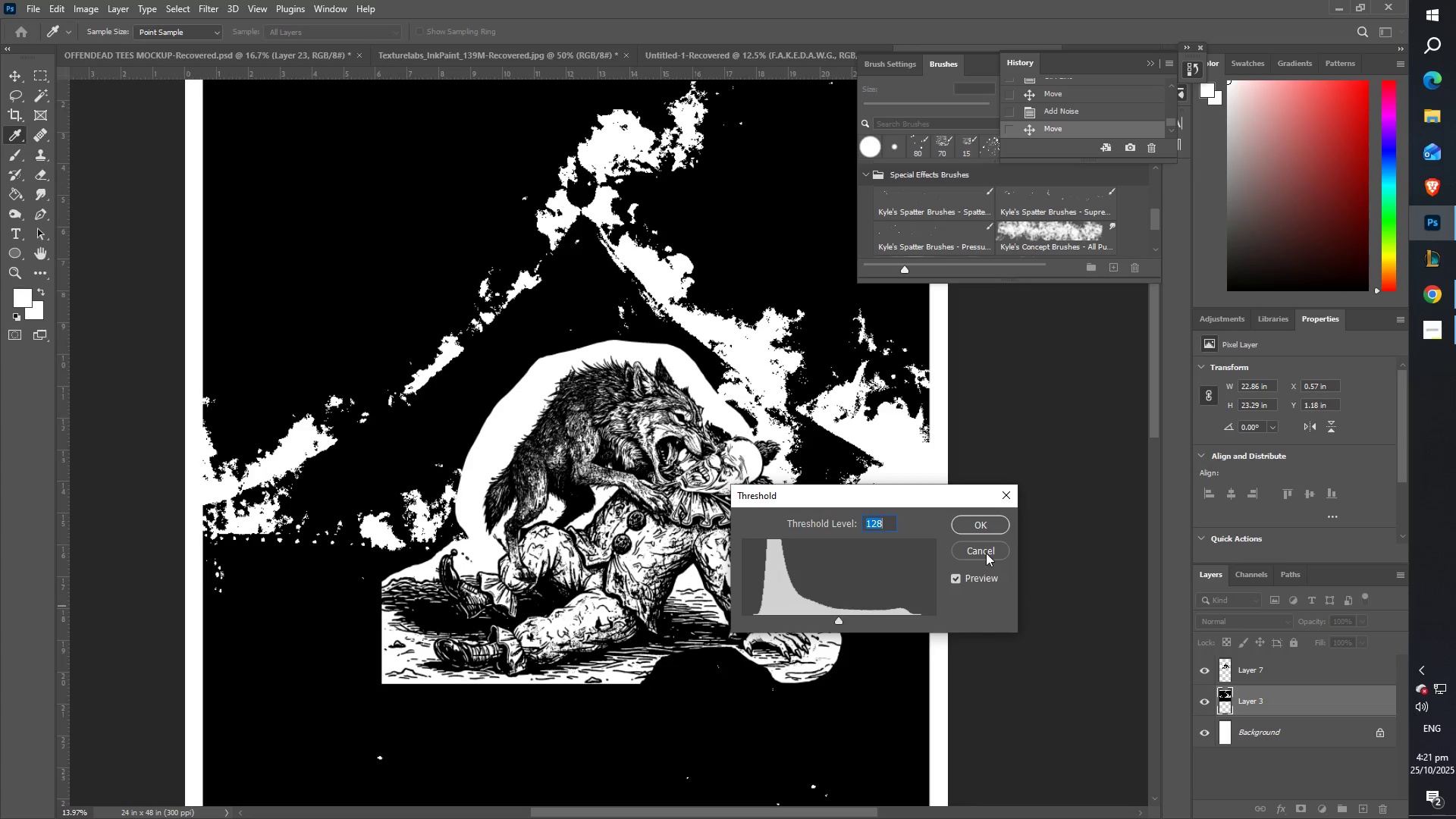 
left_click([974, 523])
 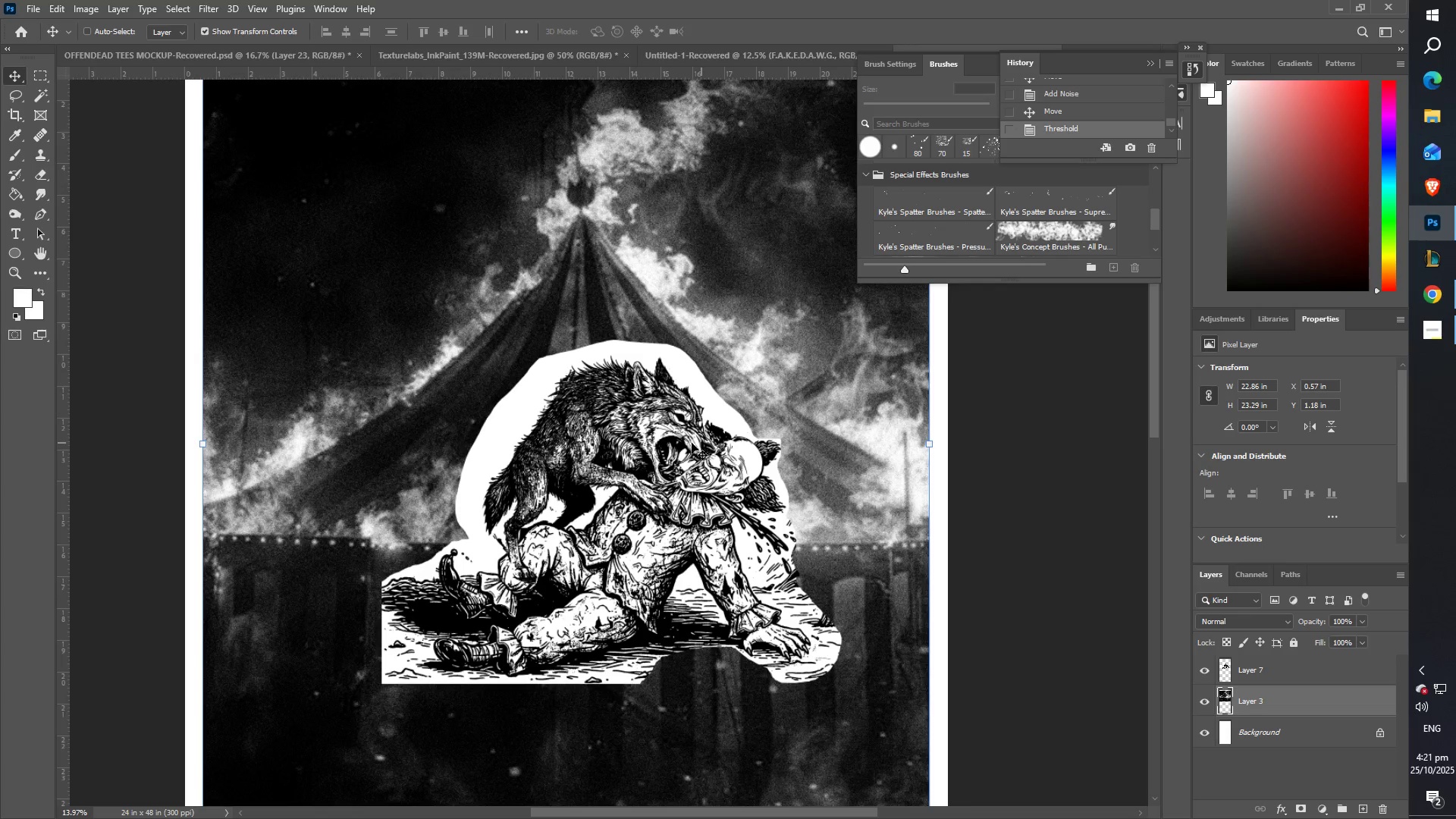 
scroll: coordinate [630, 470], scroll_direction: up, amount: 2.0
 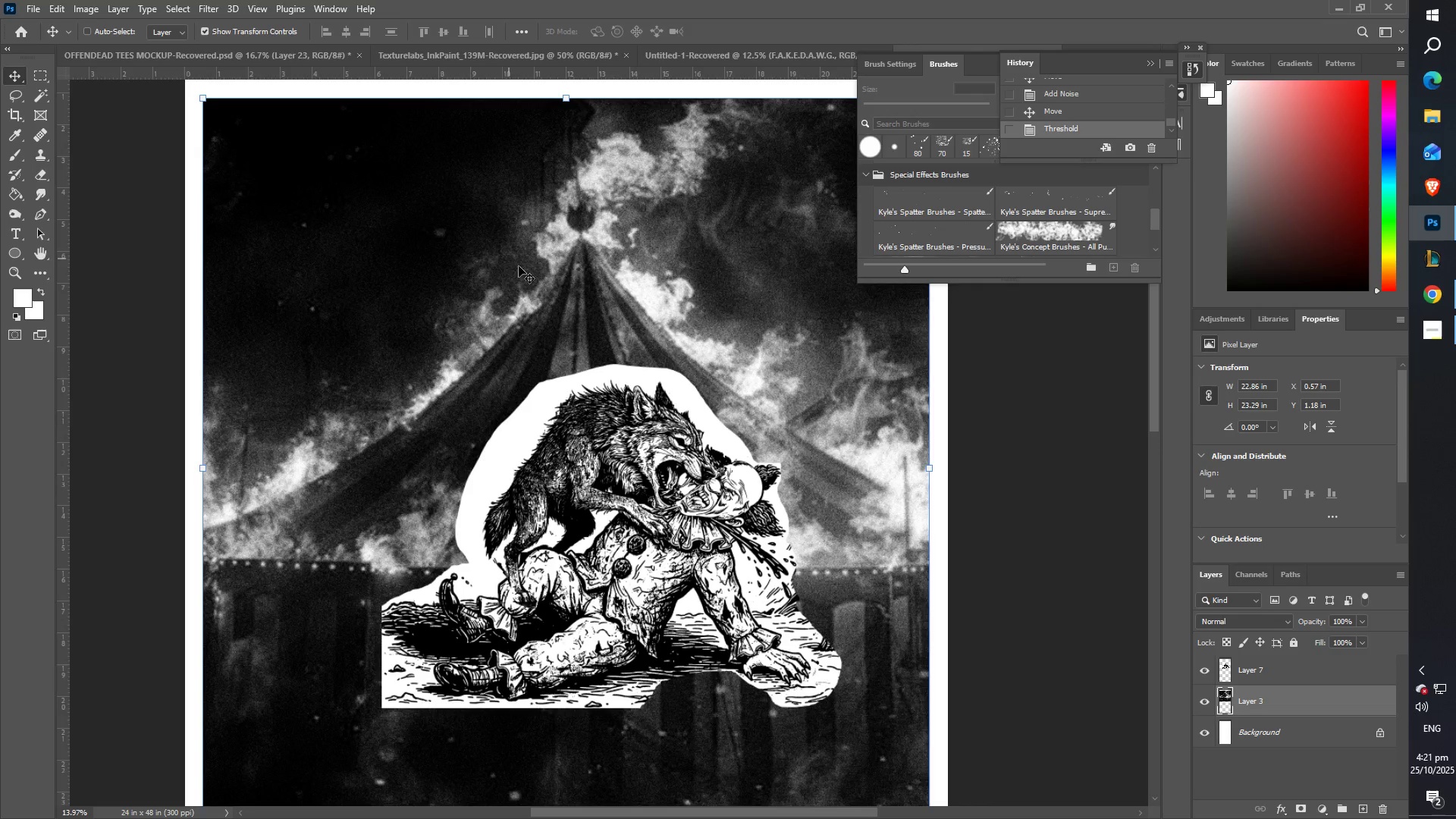 
type(zz)
 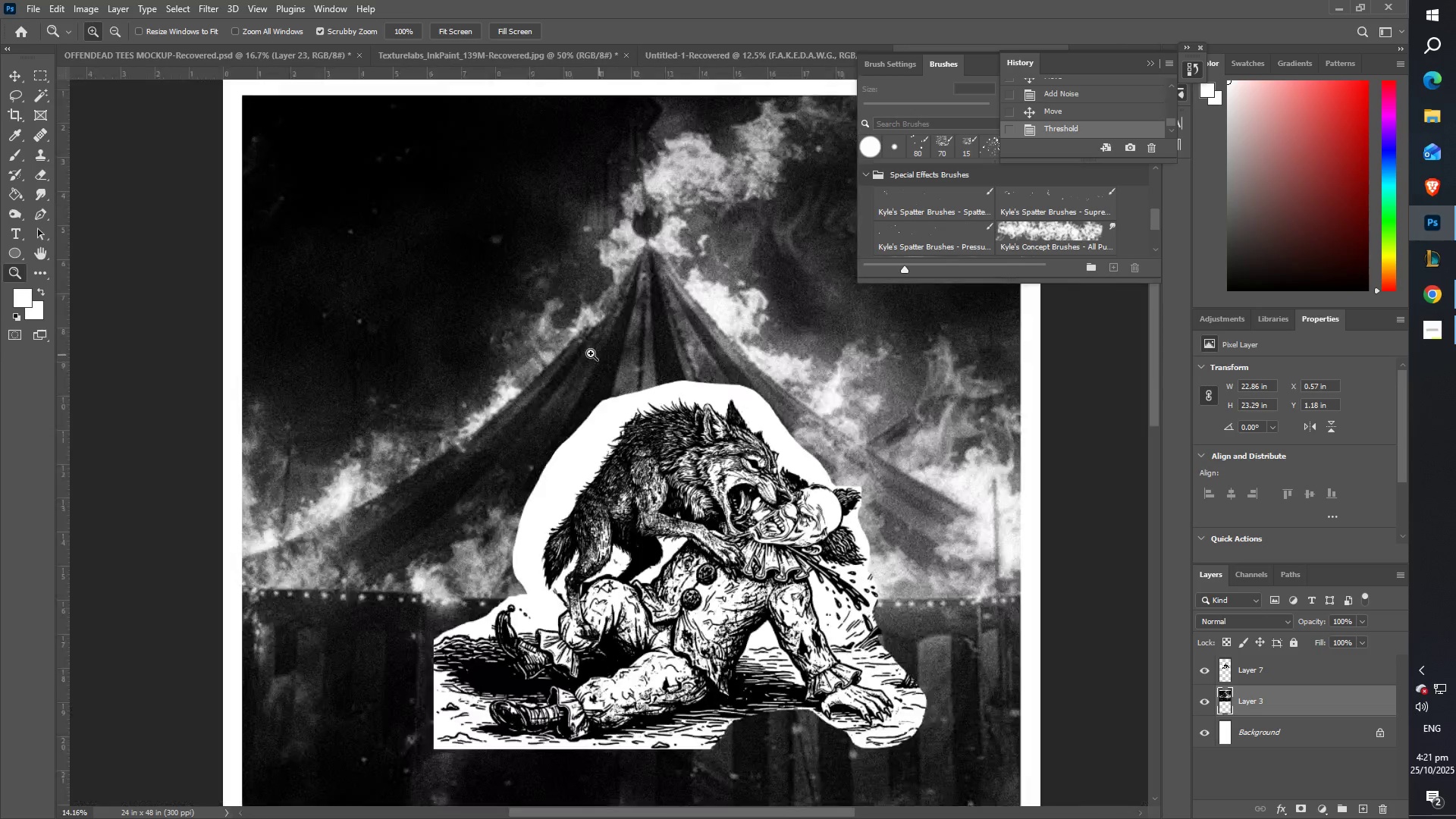 
scroll: coordinate [617, 373], scroll_direction: up, amount: 2.0
 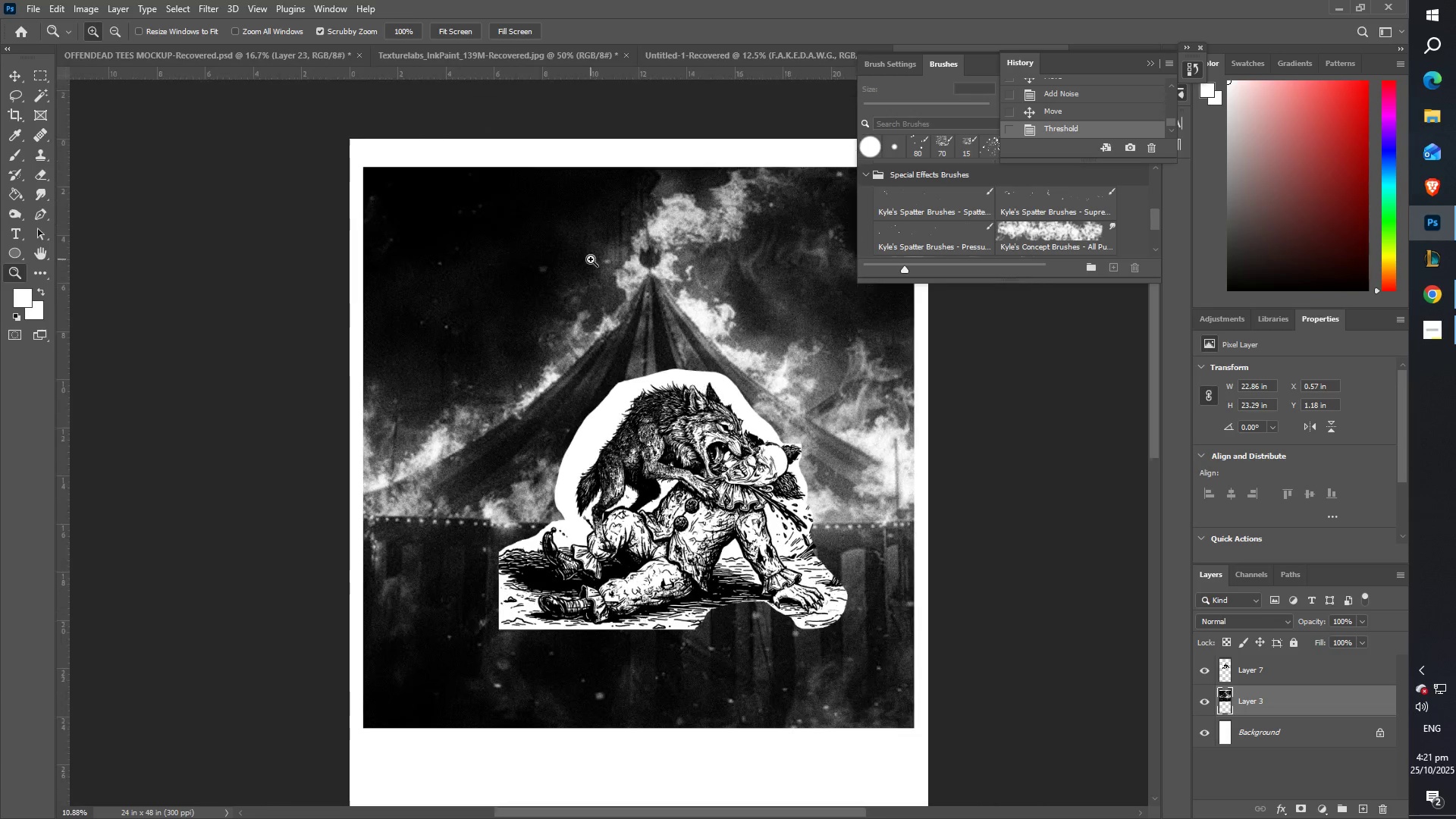 
left_click([9, 70])
 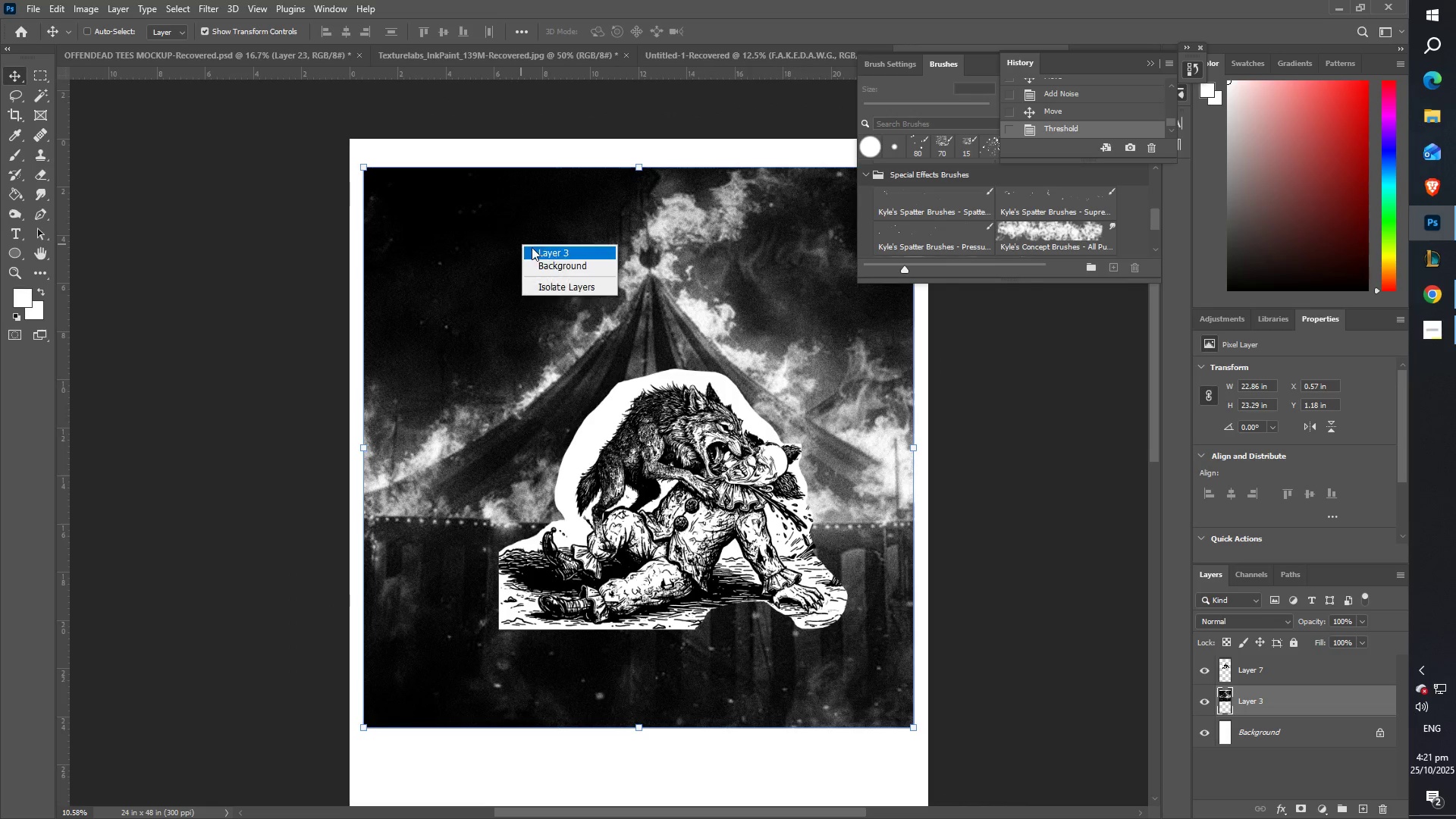 
left_click([535, 247])
 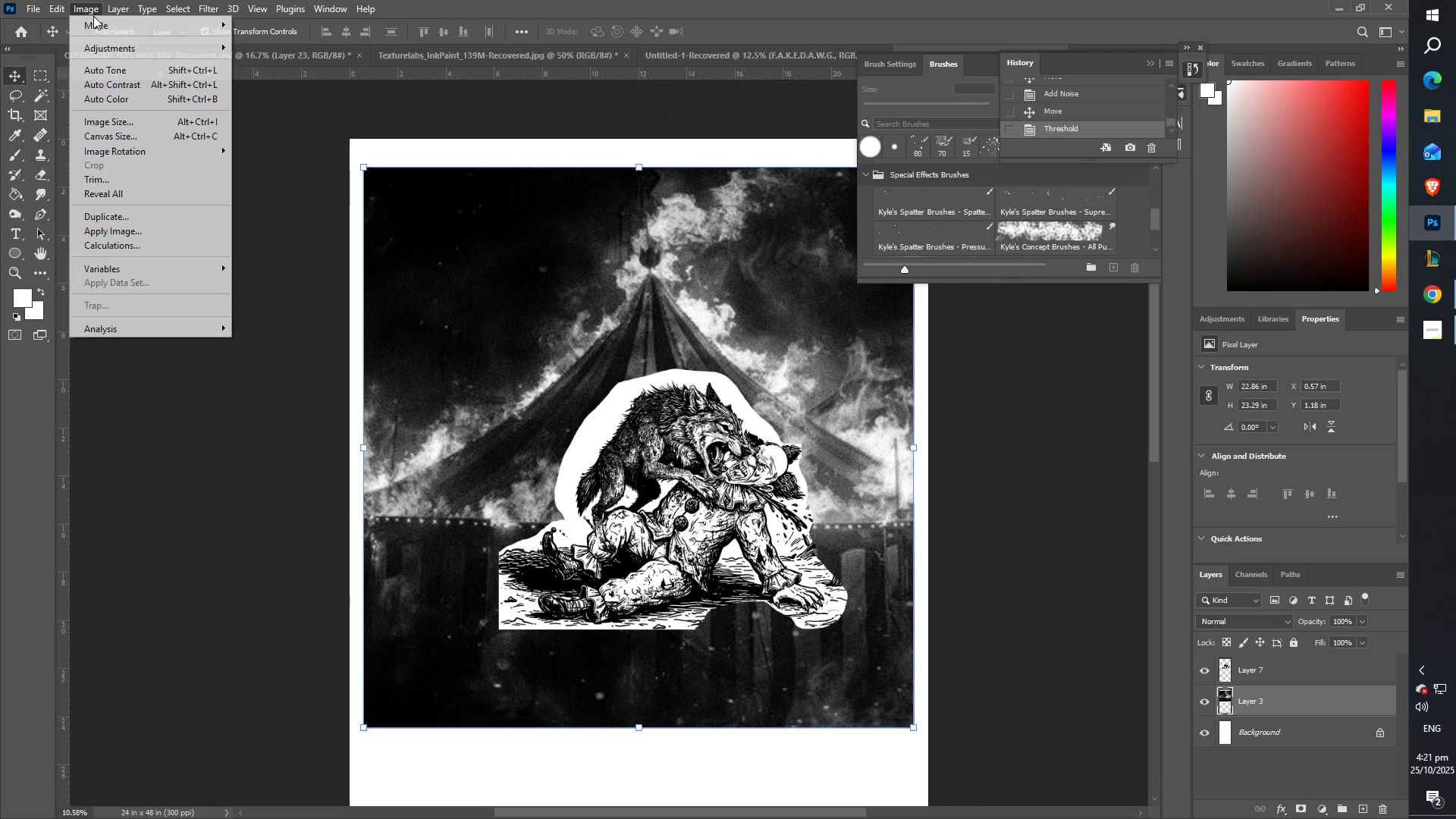 
double_click([117, 40])
 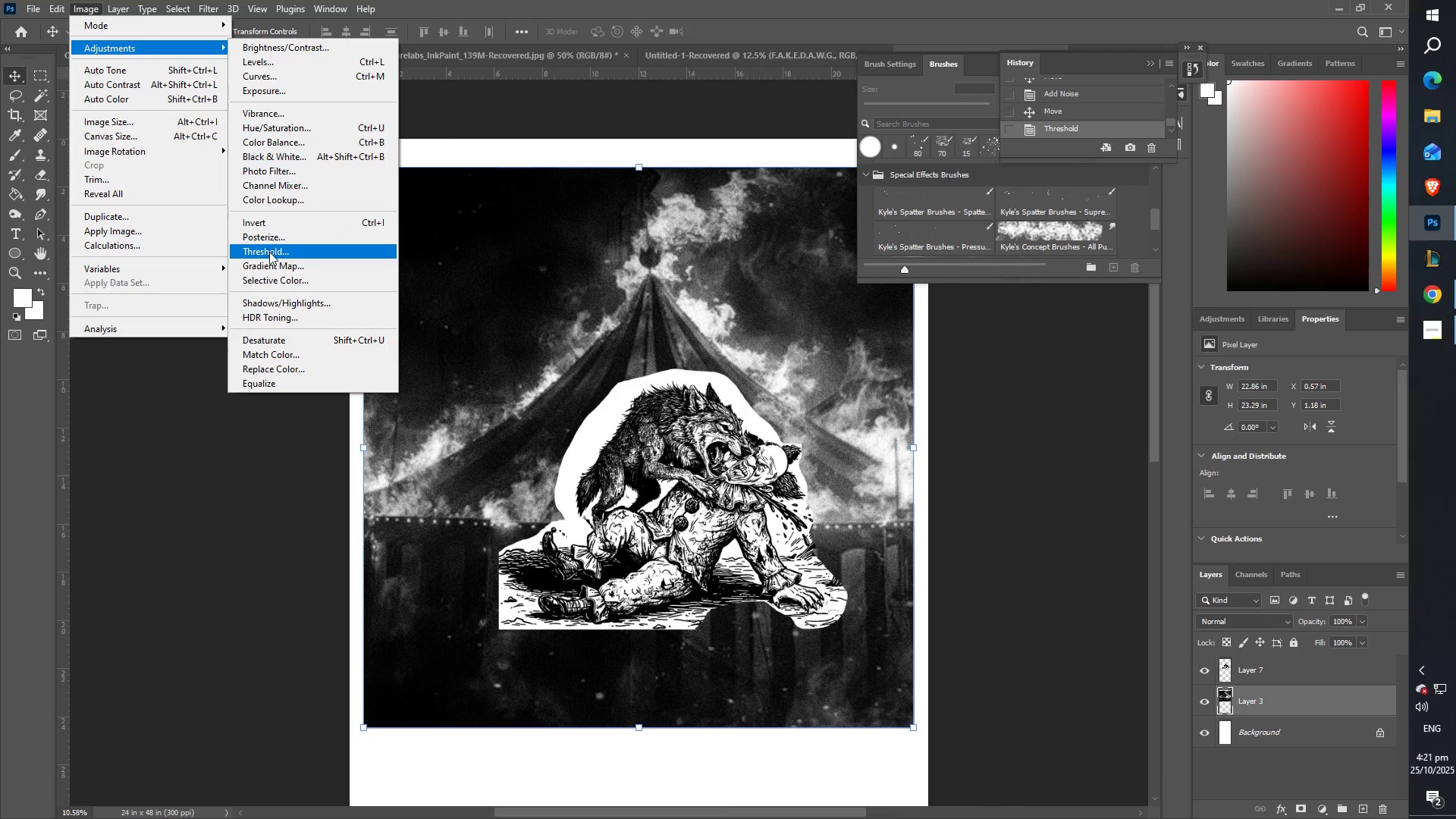 
left_click([270, 253])
 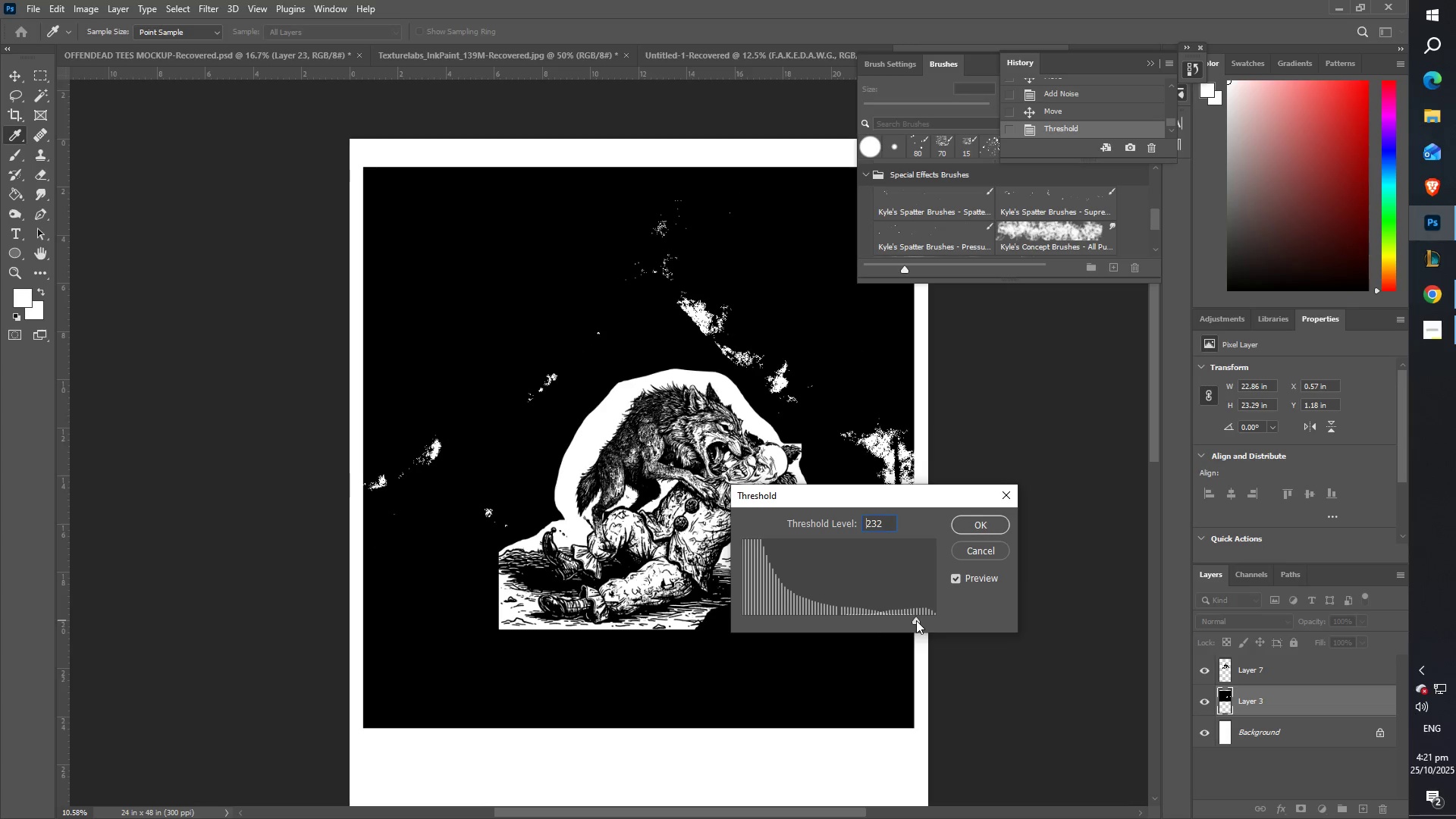 
left_click([966, 521])
 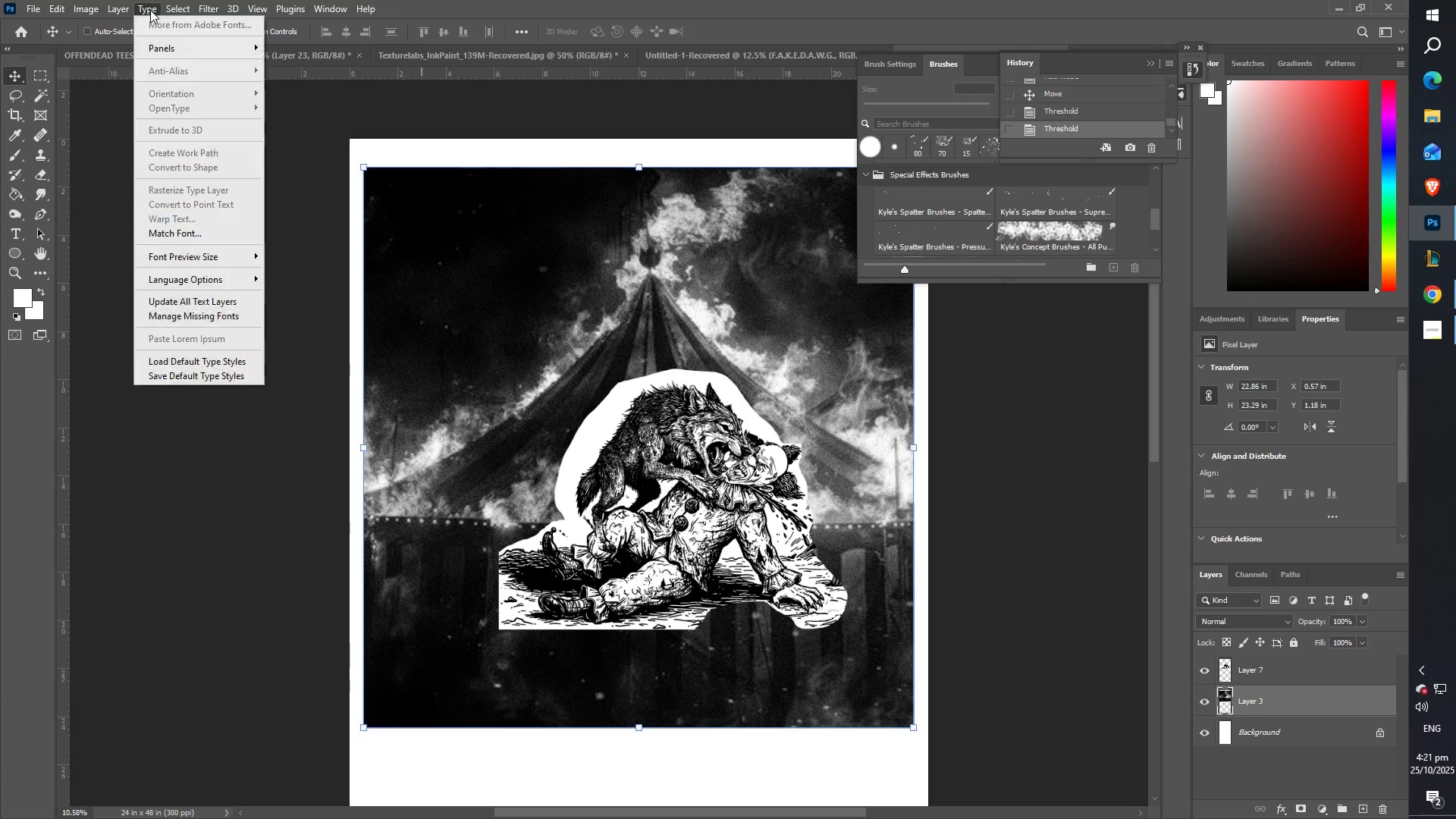 
wait(5.81)
 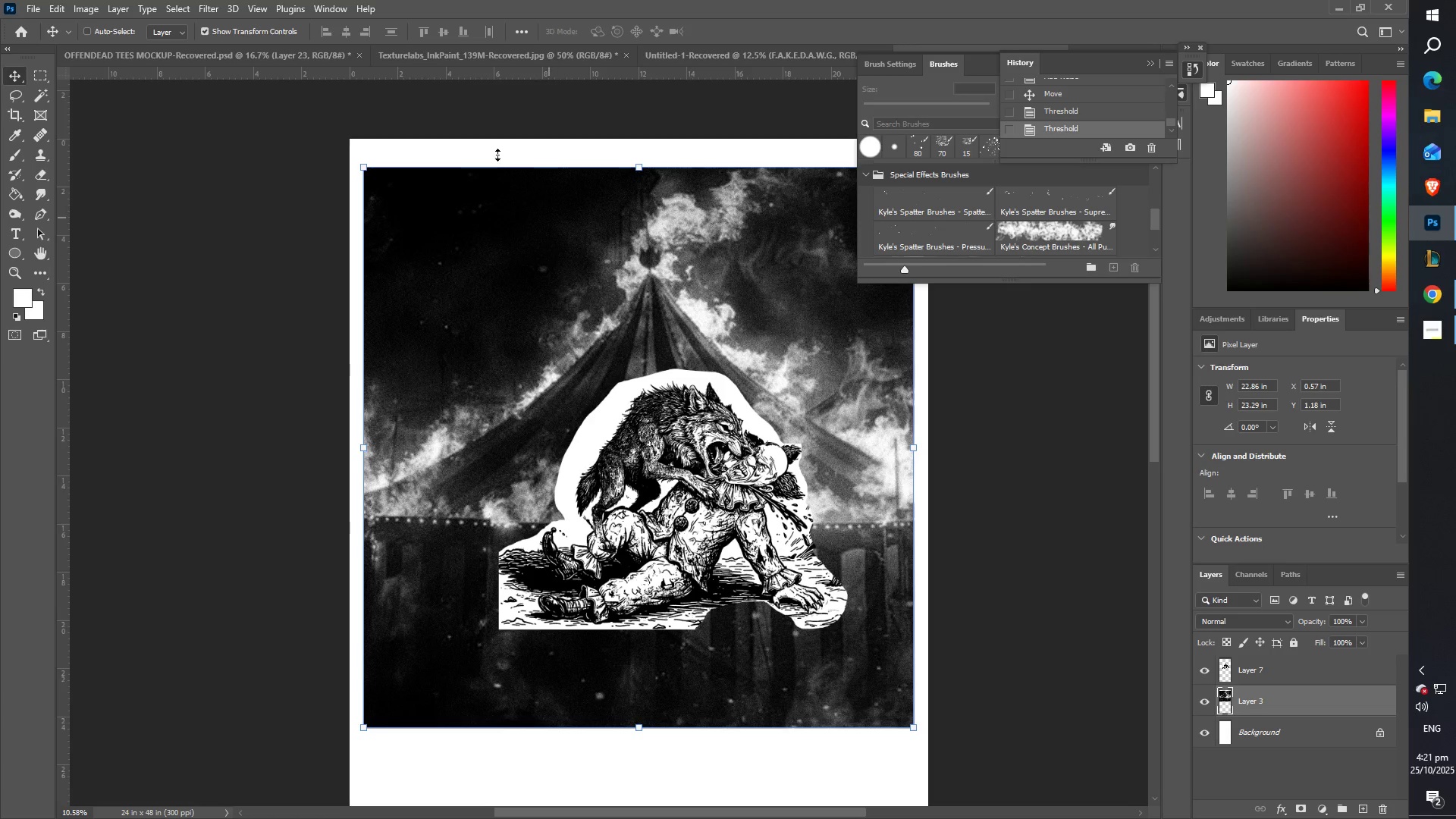 
left_click([121, 47])
 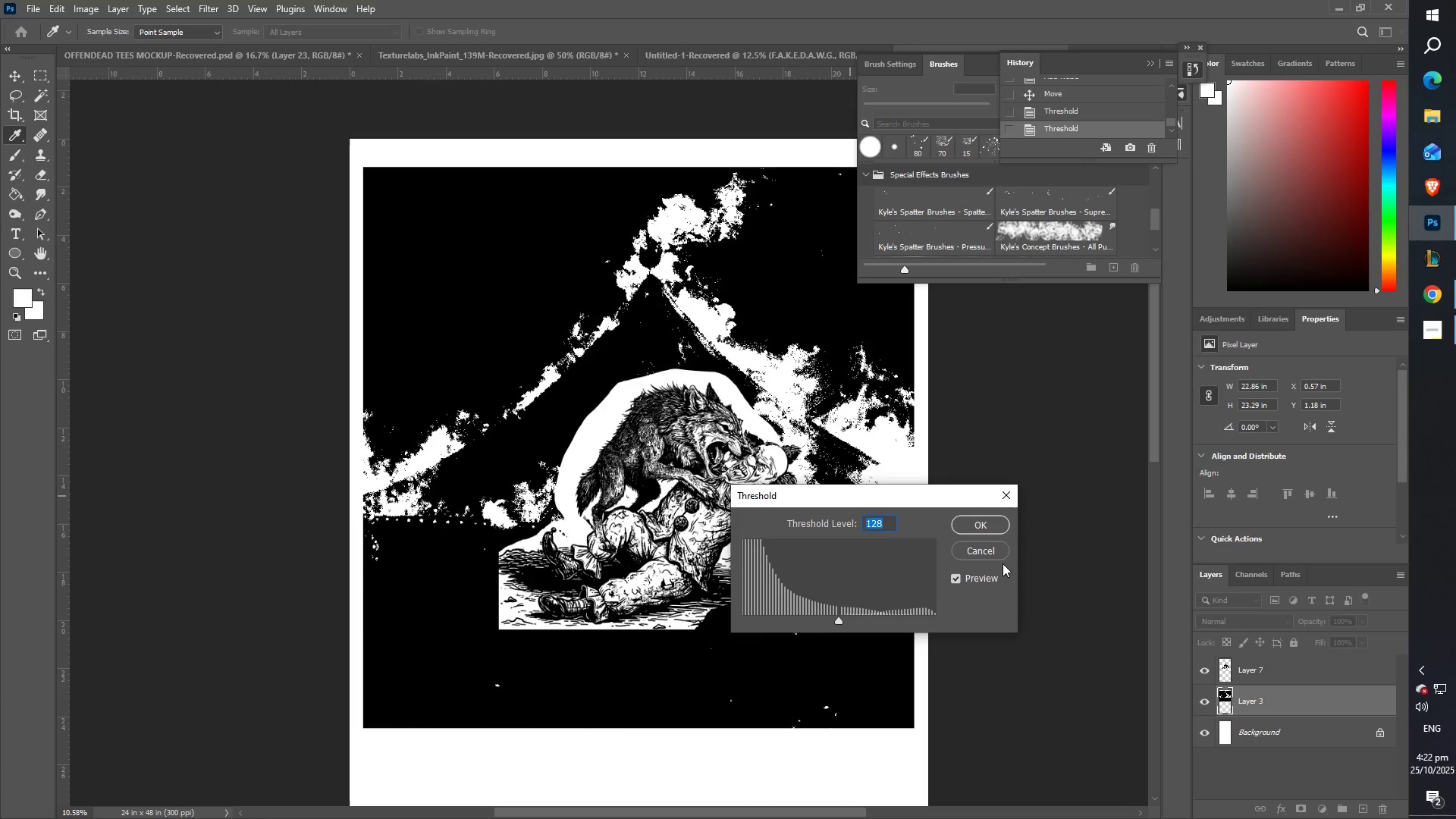 
wait(7.34)
 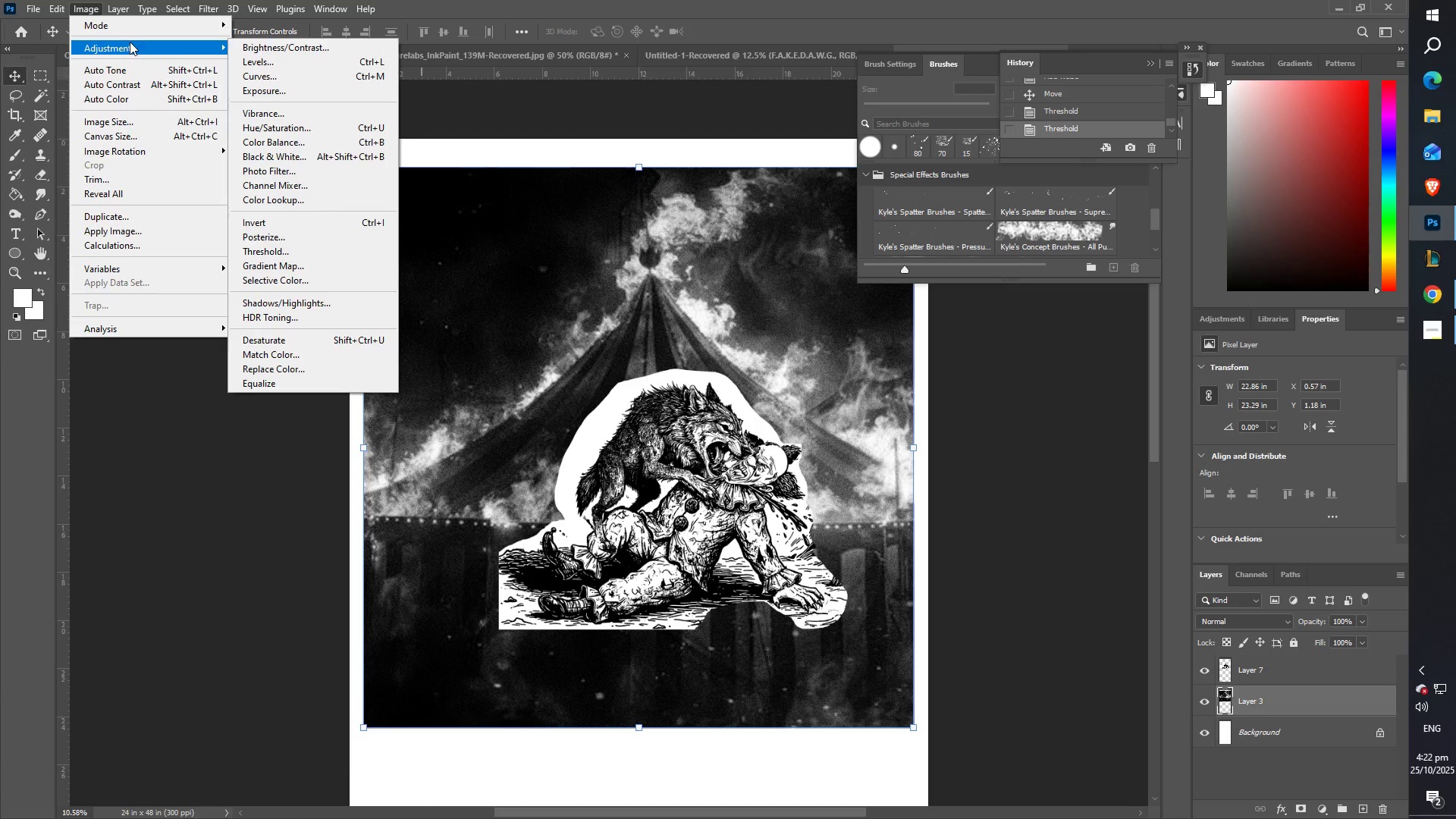 
left_click([127, 49])
 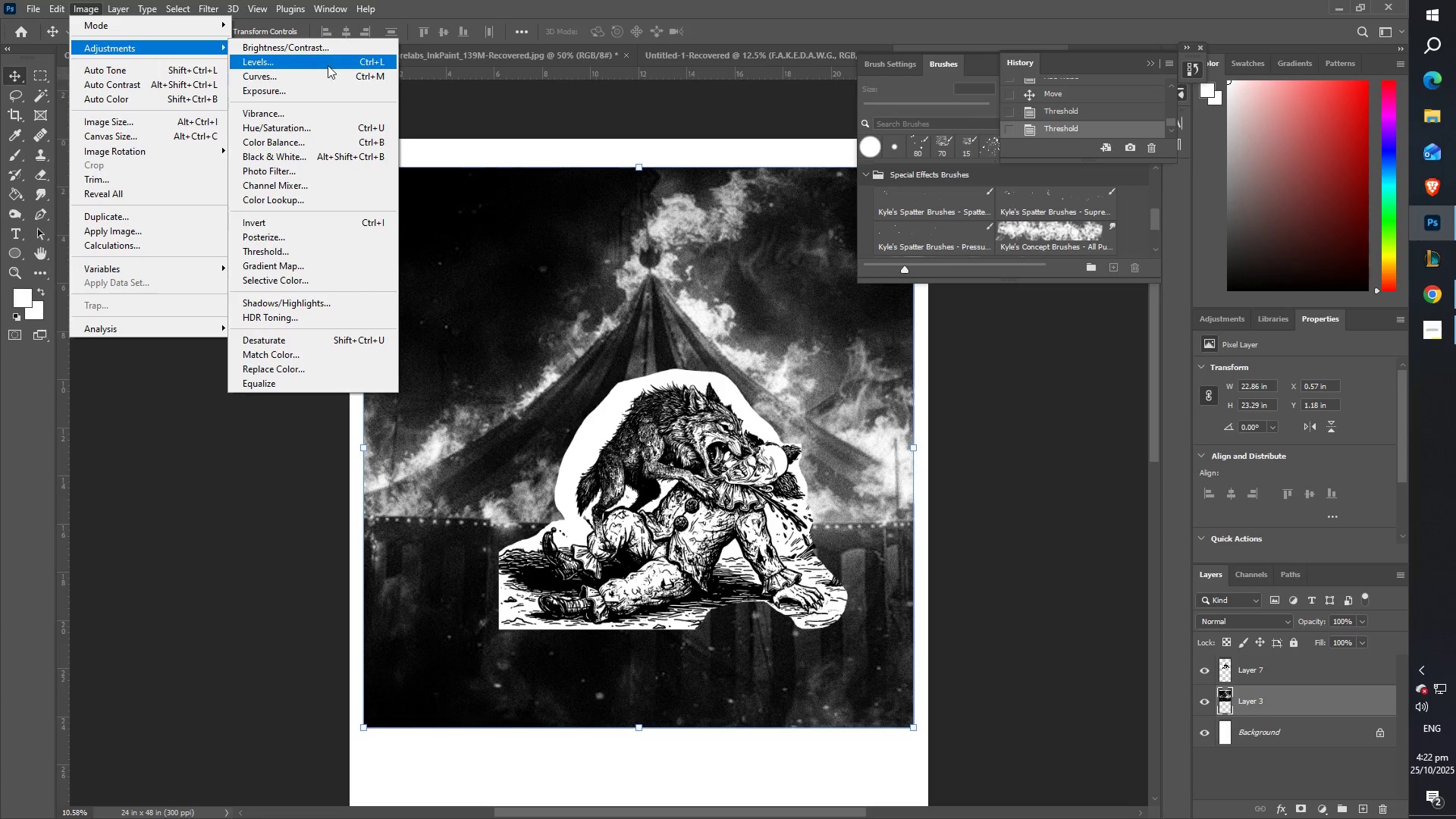 
left_click([327, 64])
 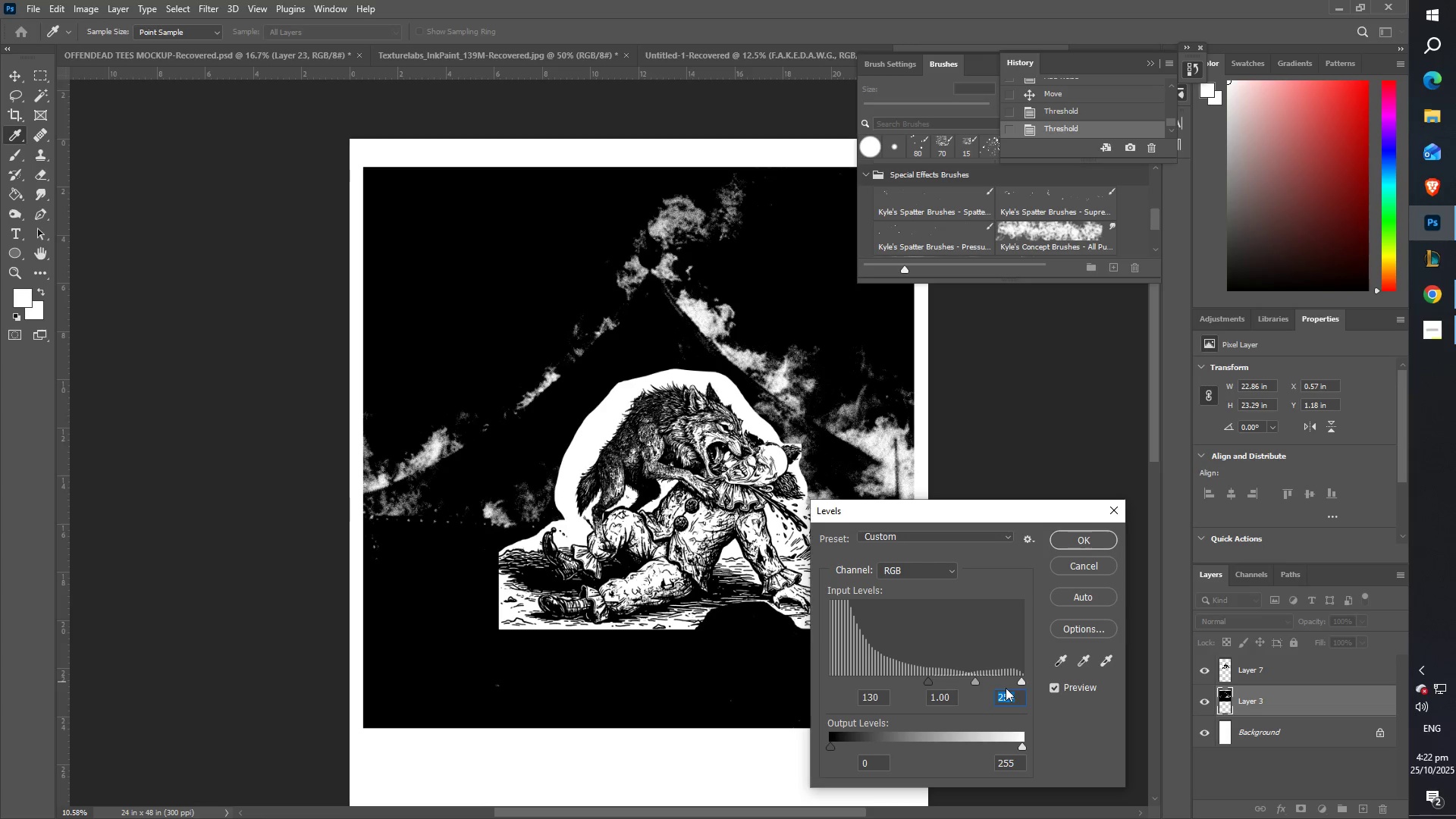 
wait(7.8)
 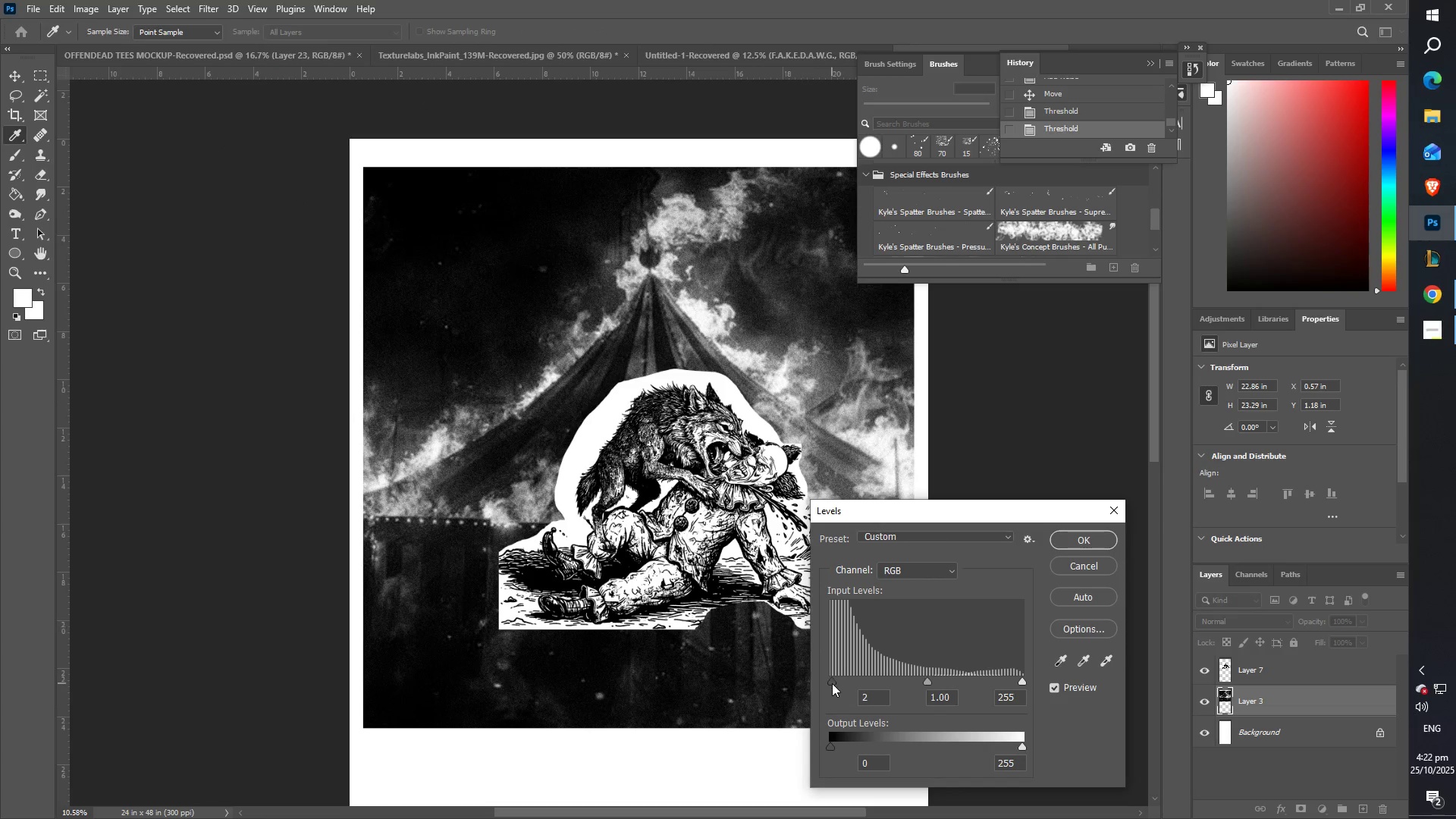 
left_click([1078, 546])
 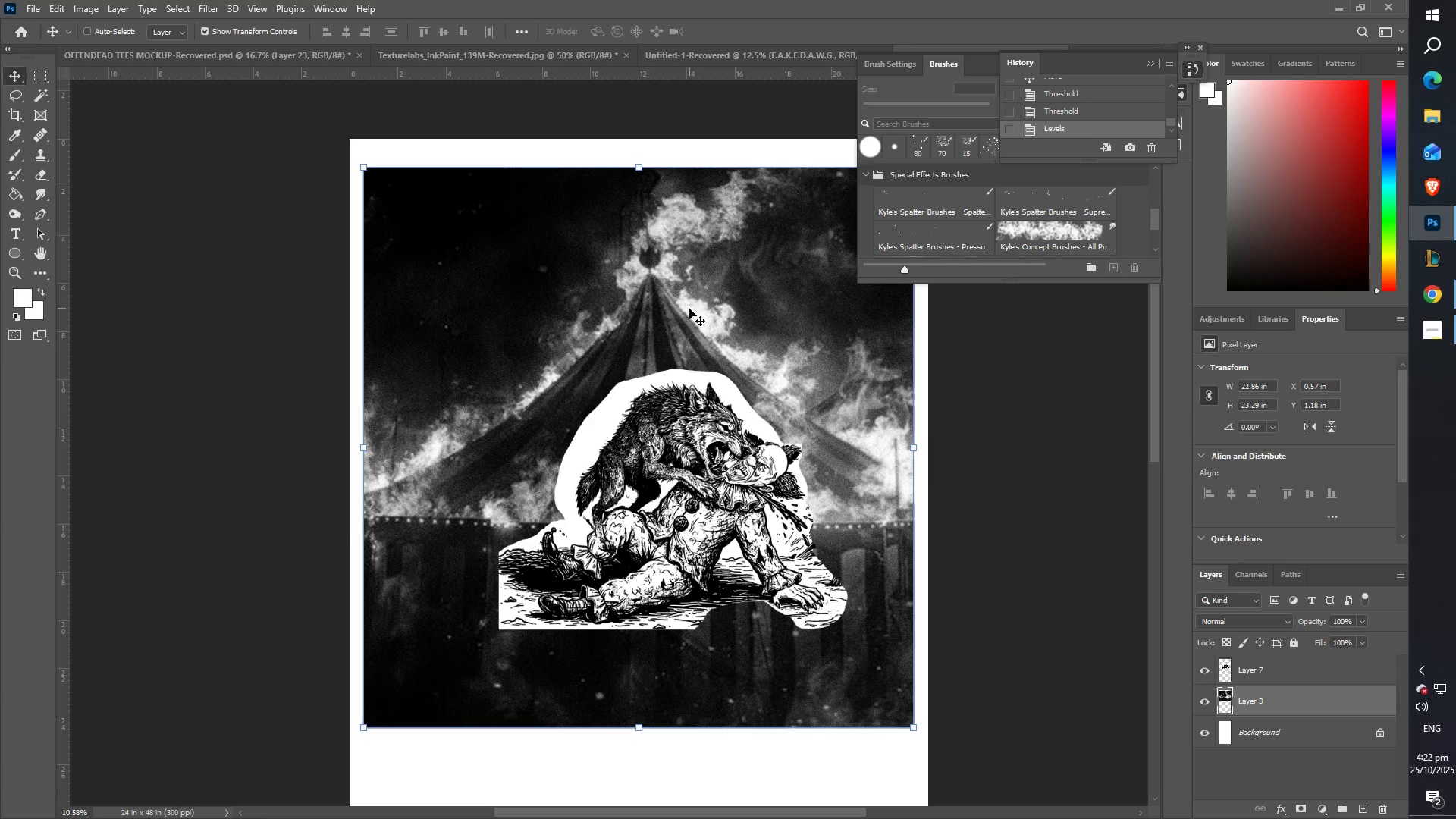 
key(Z)
 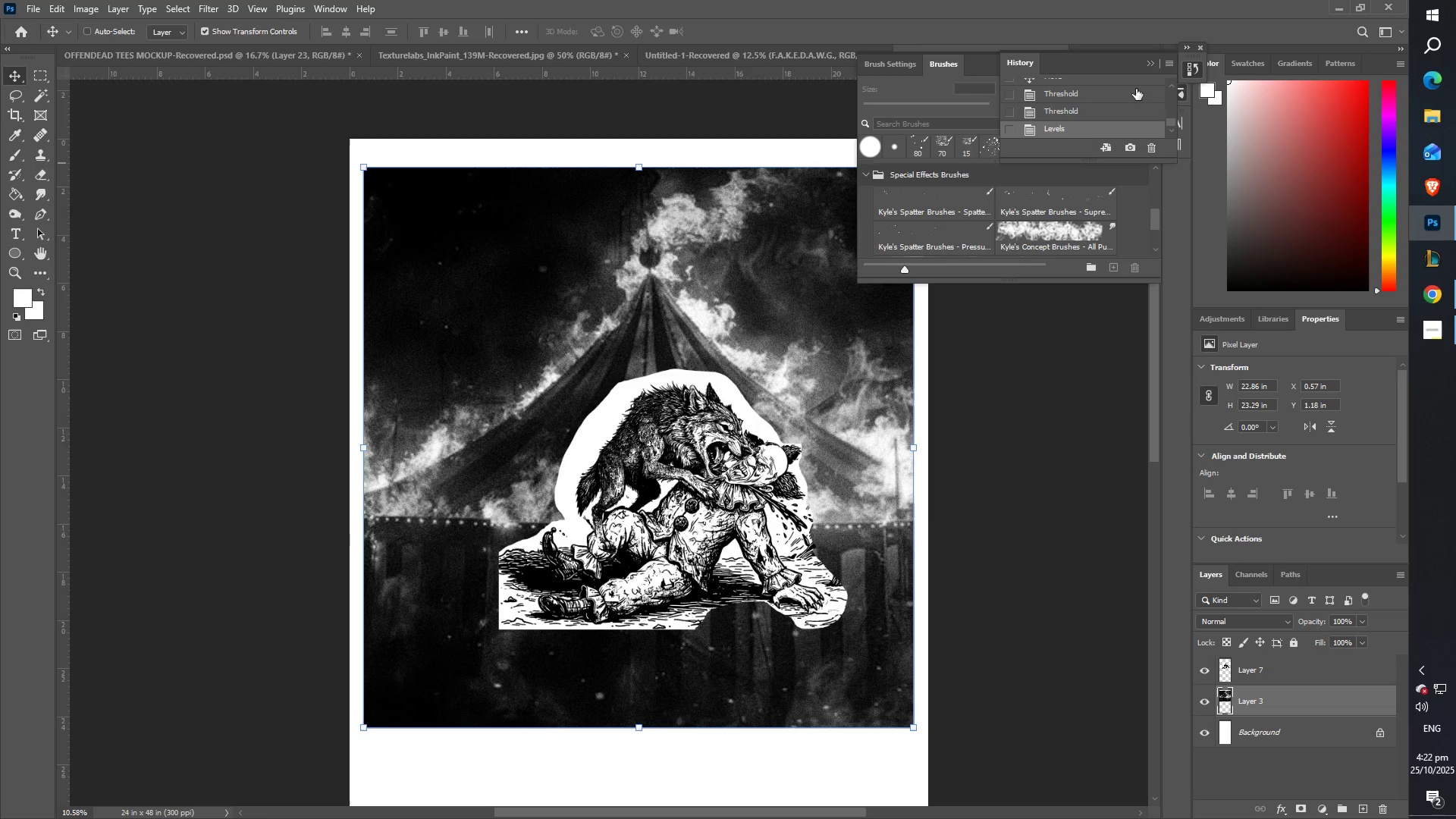 
left_click([1146, 61])
 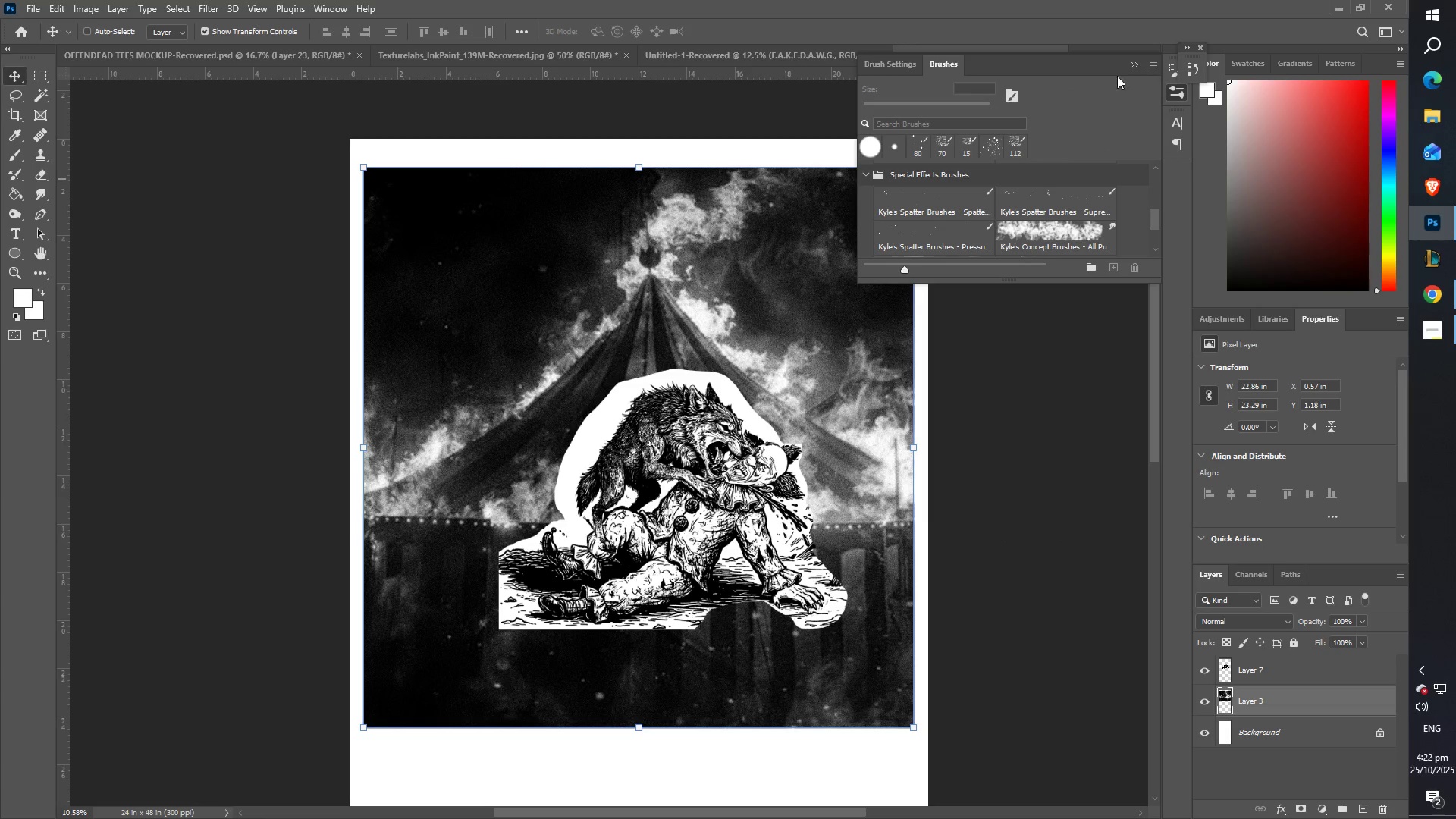 
left_click([1138, 64])
 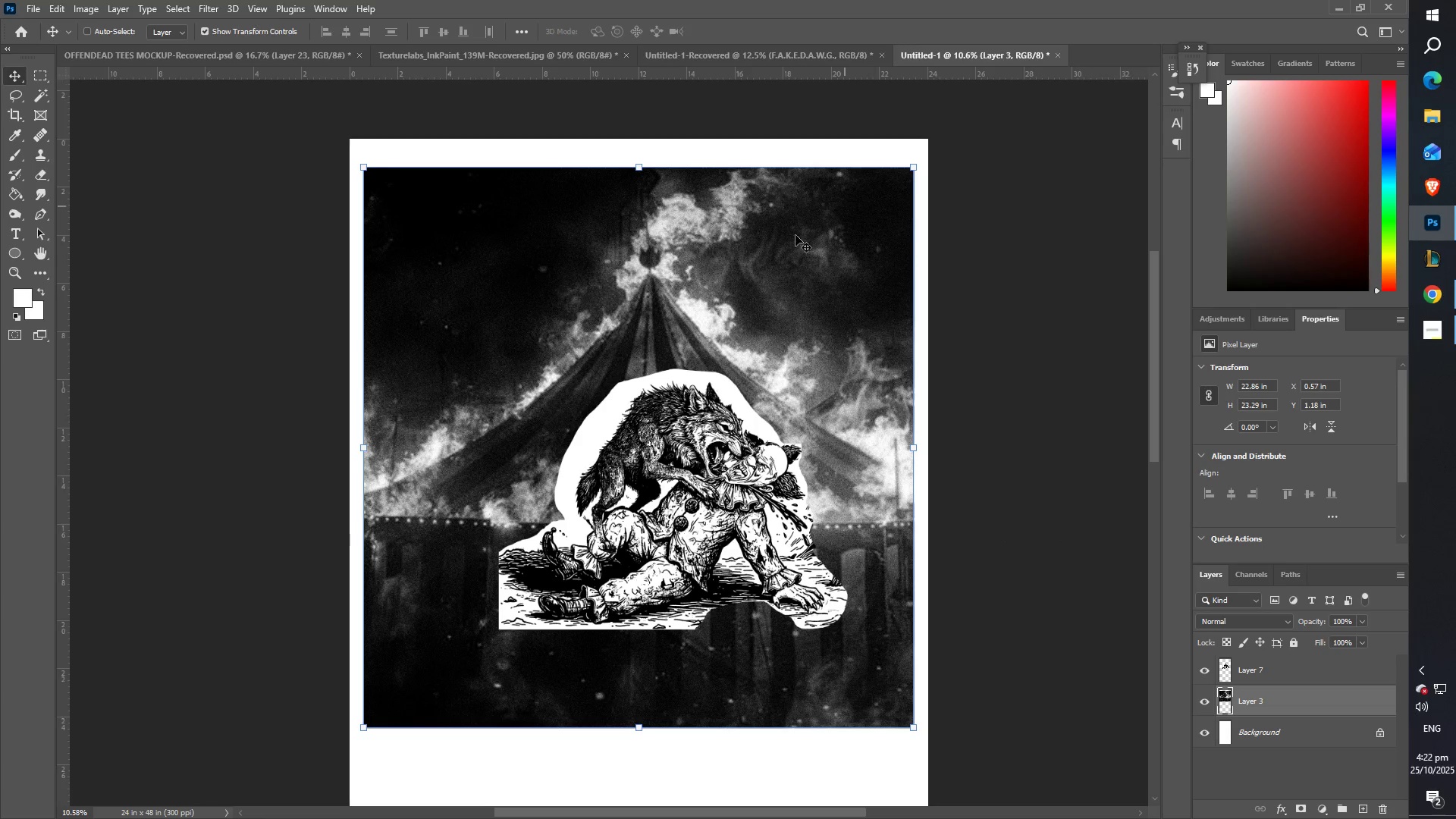 
type(zz)
 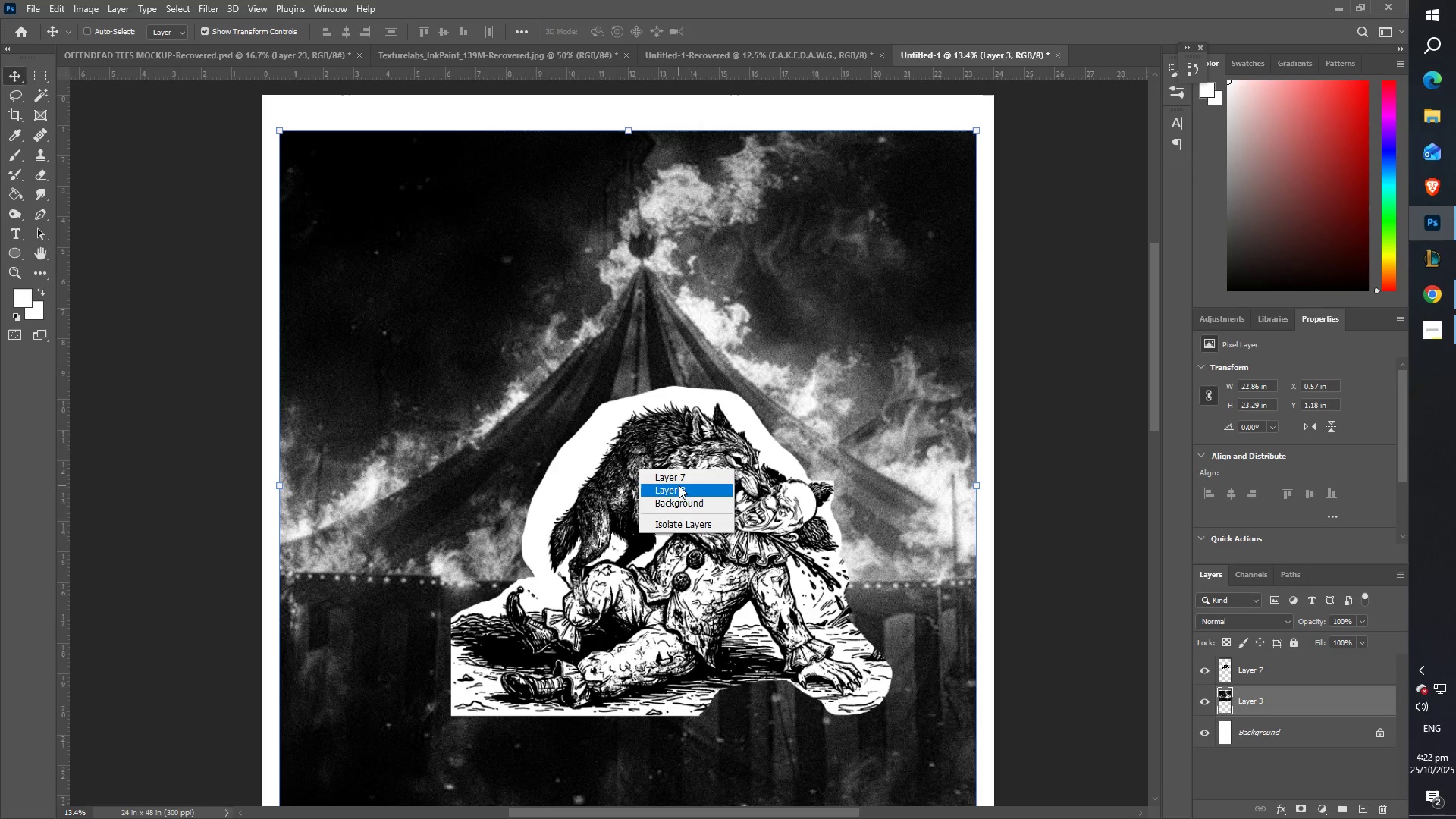 
left_click([695, 481])